 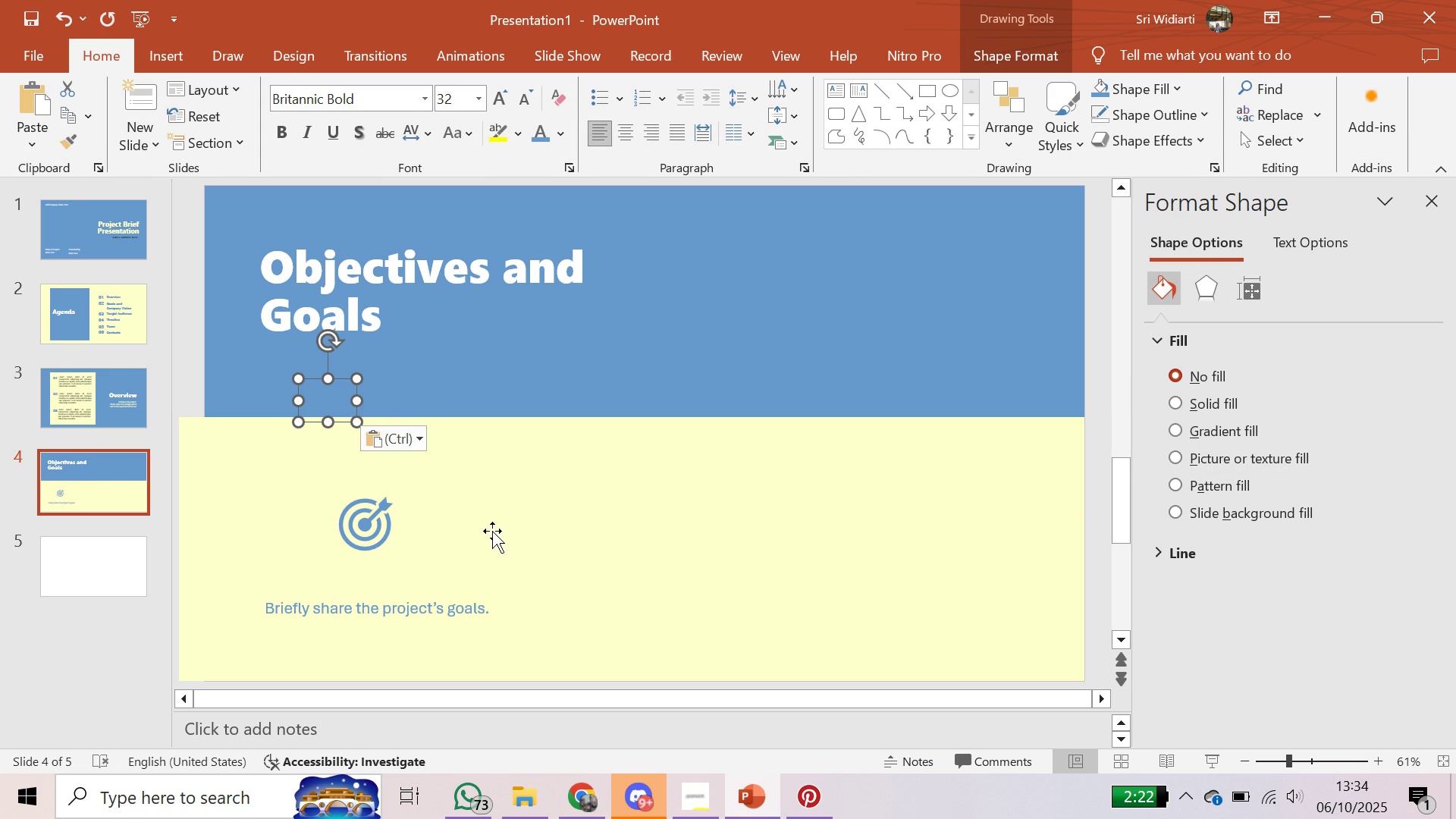 
mouse_move([356, 437])
 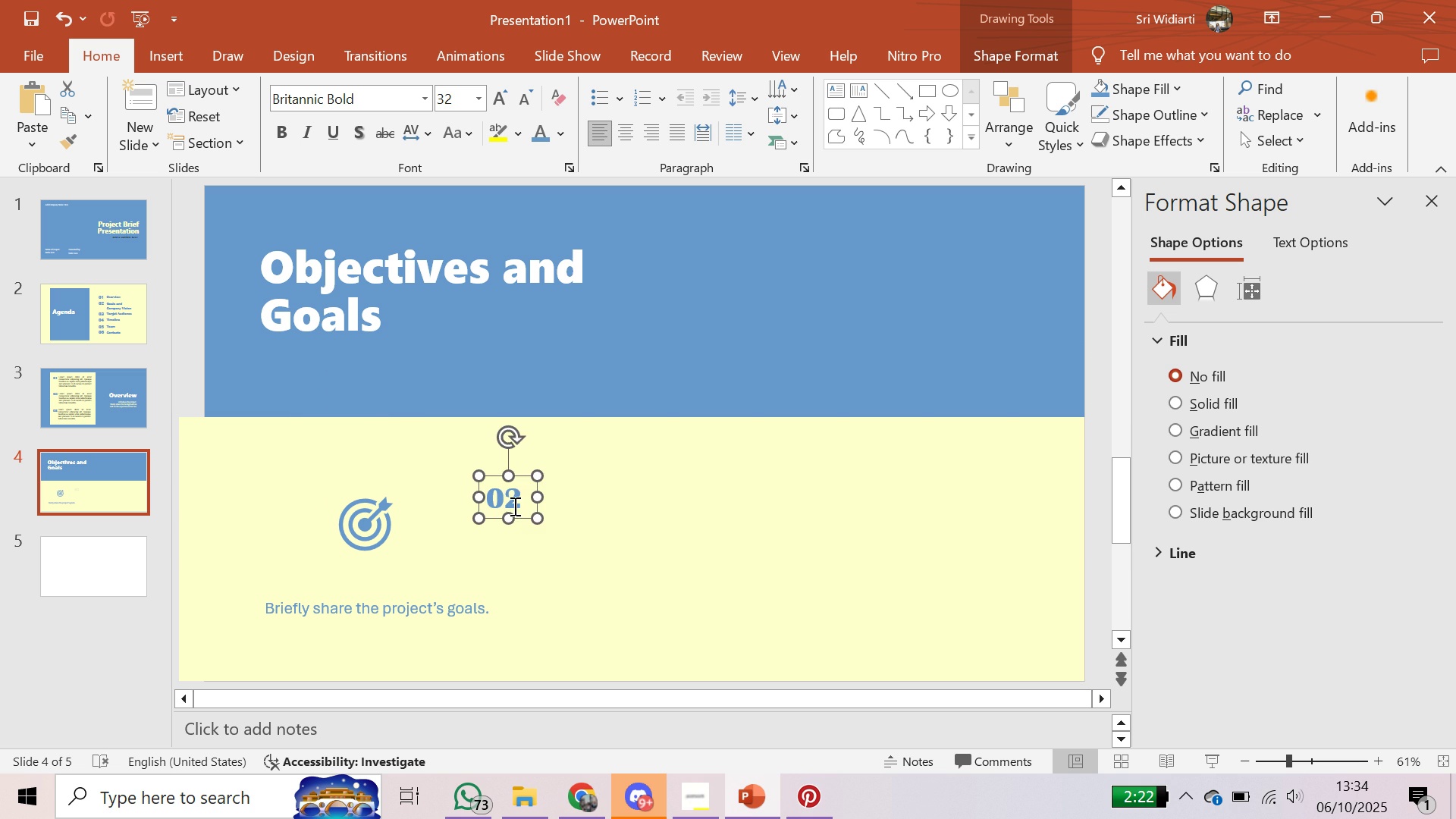 
left_click([513, 506])
 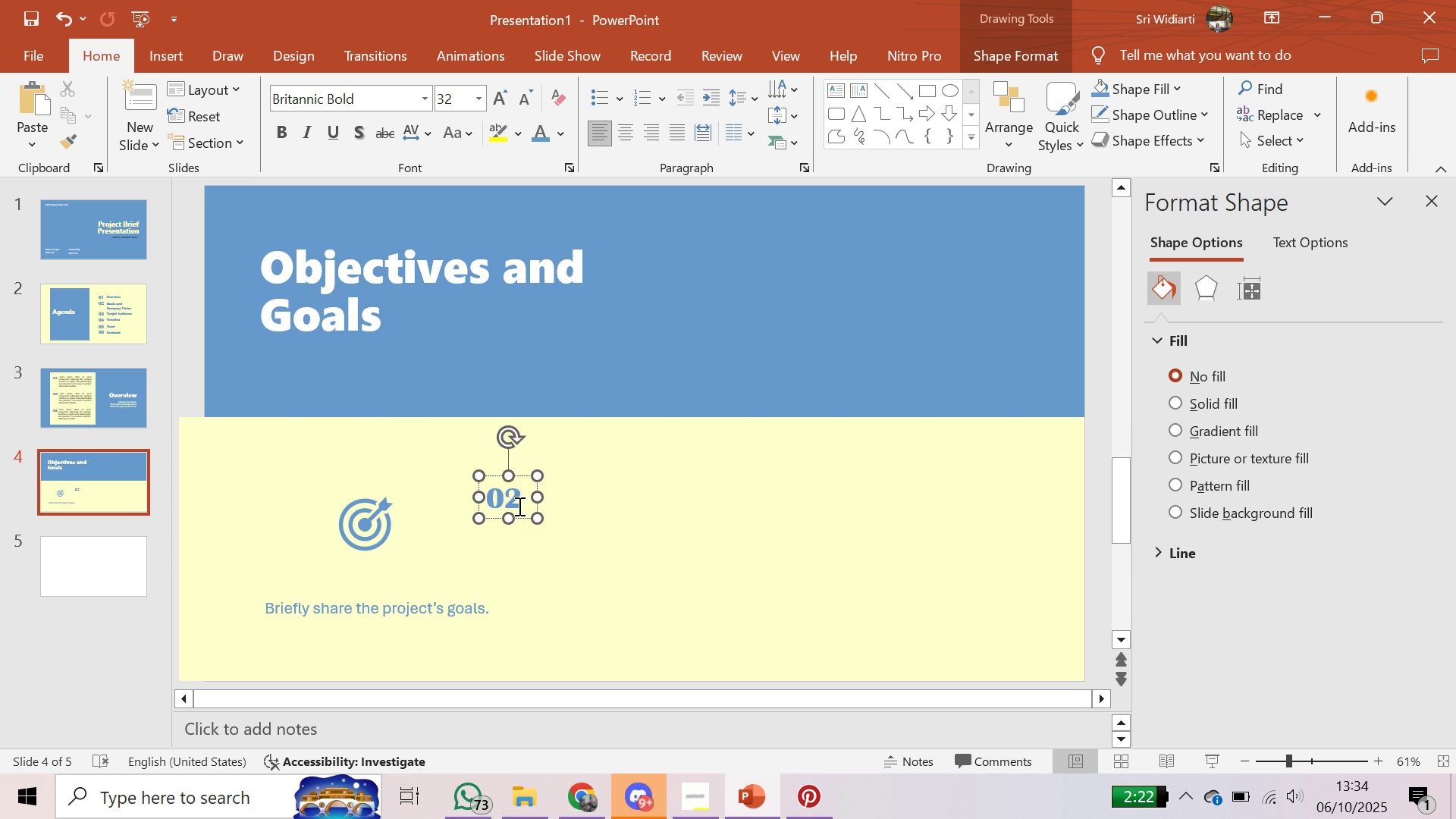 
key(Backspace)
key(Backspace)
type(Goal 1)
 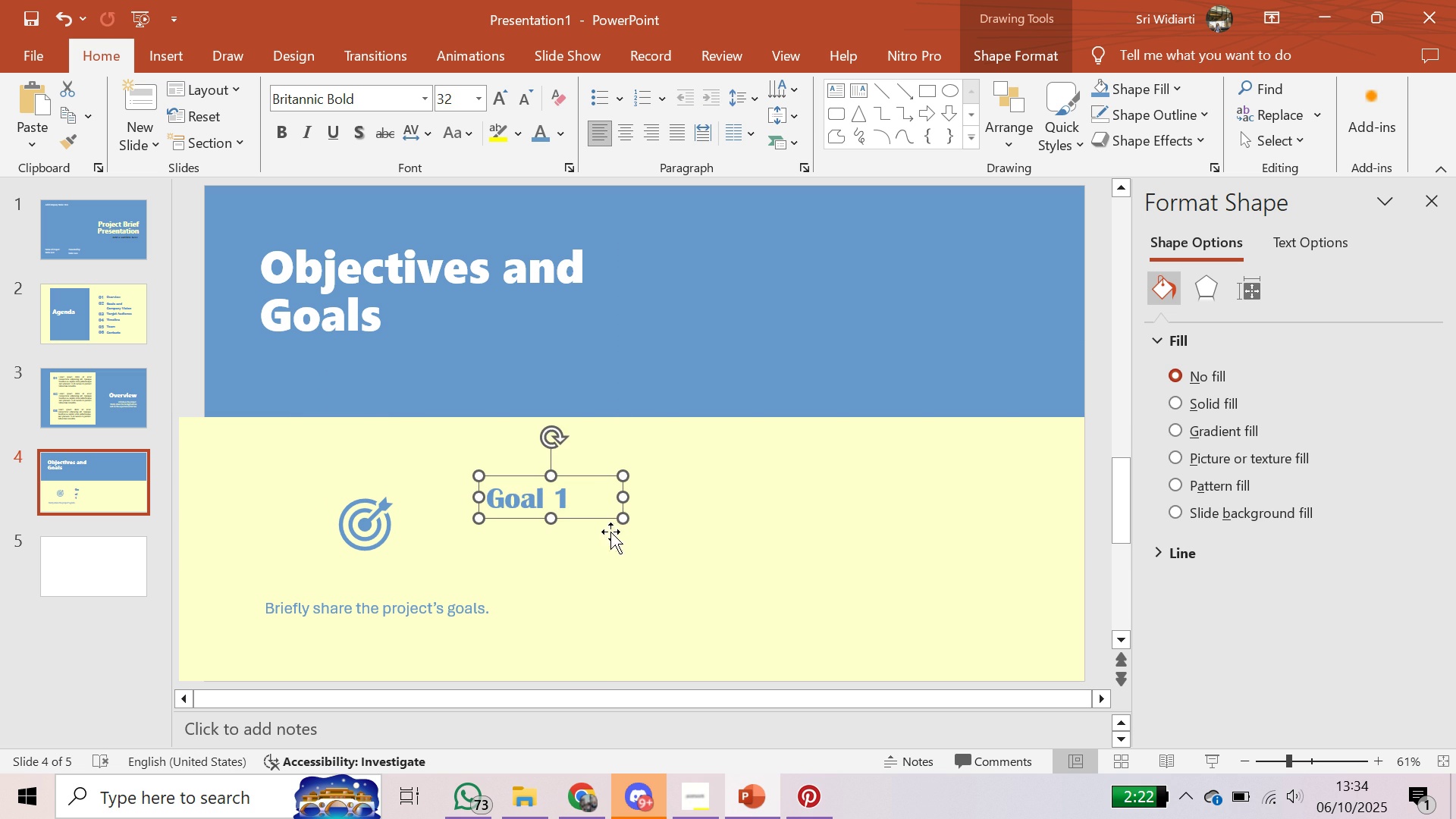 
left_click([569, 488])
 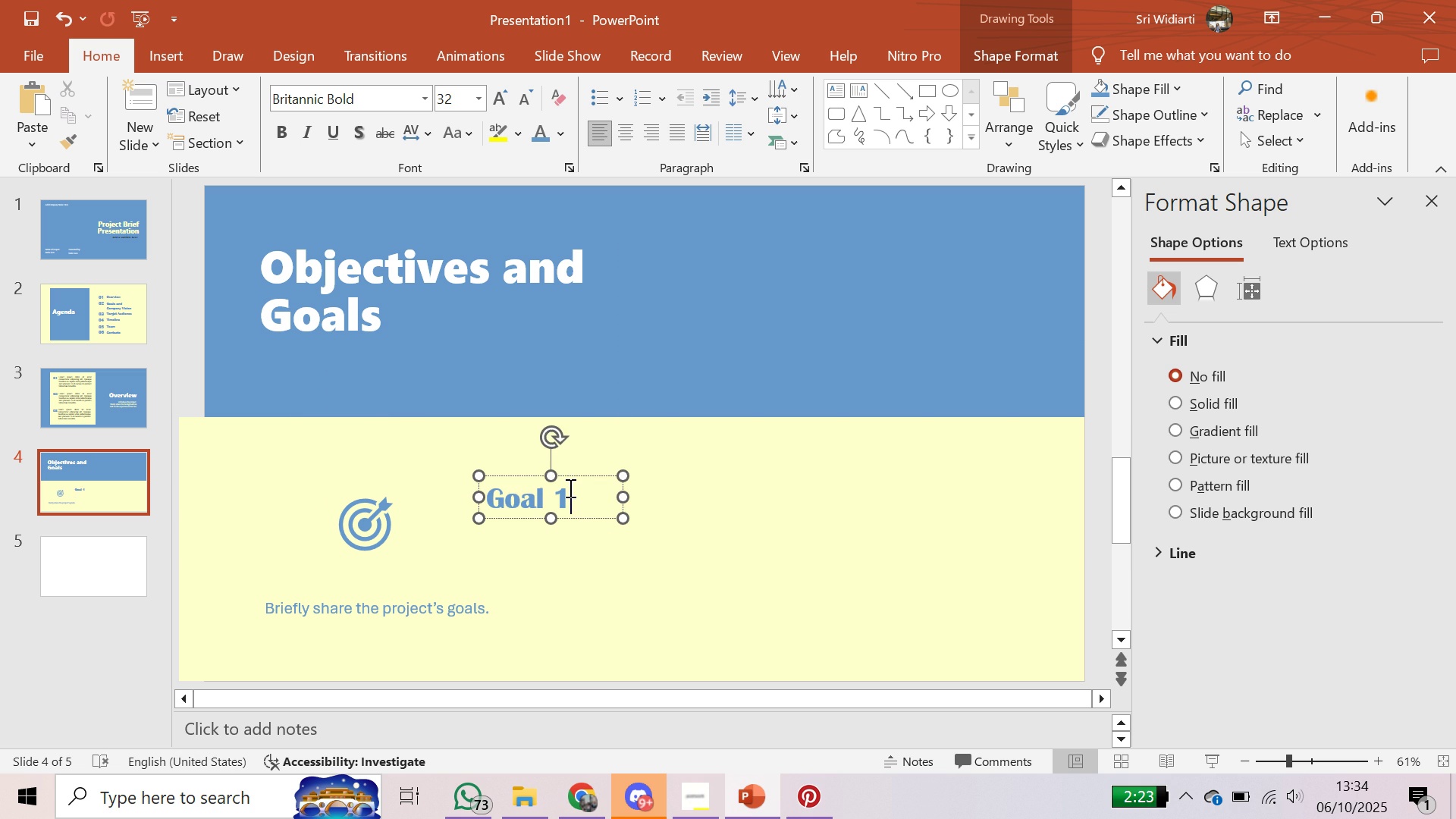 
key(Backspace)
type(#1)